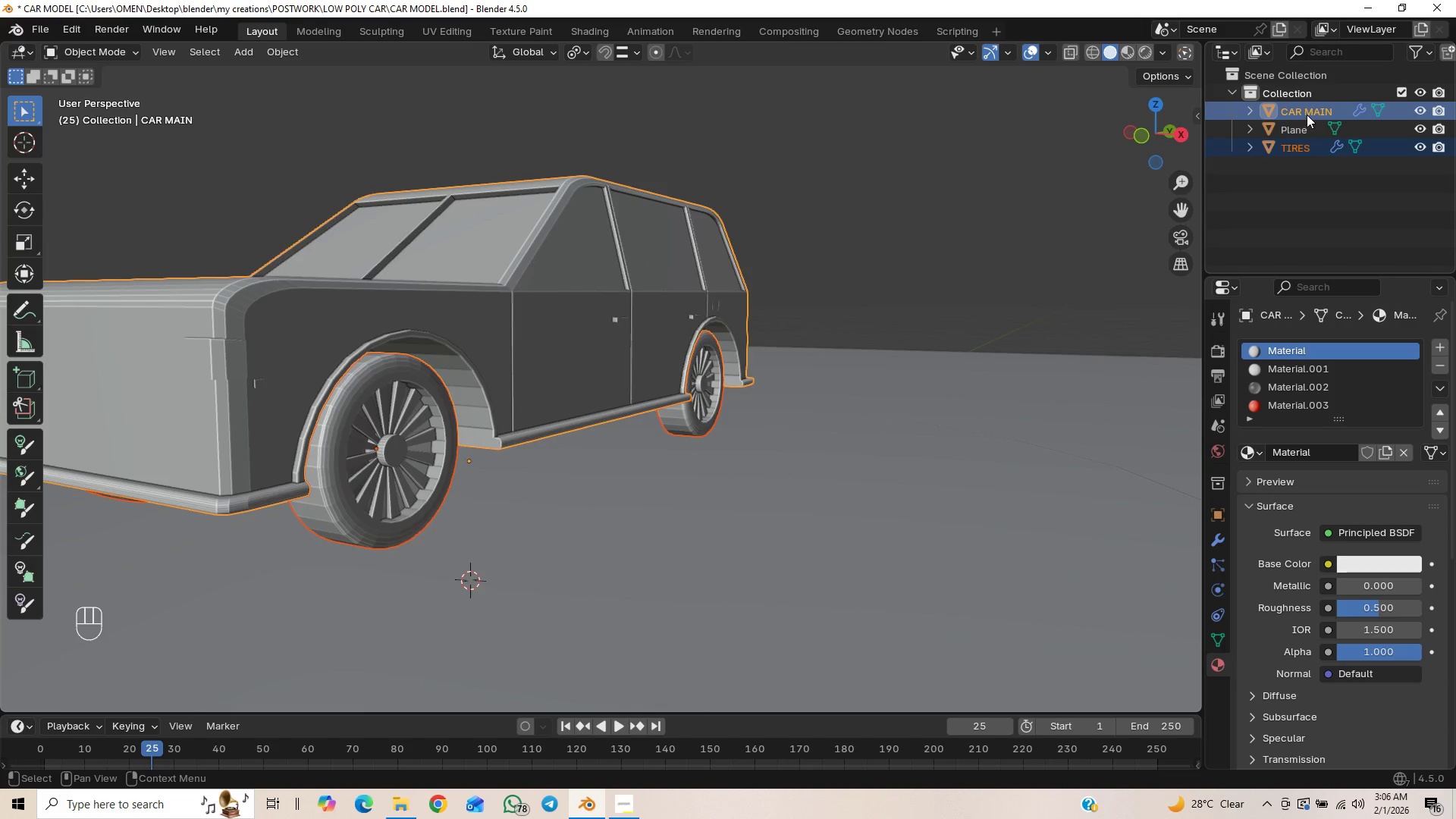 
left_click_drag(start_coordinate=[1275, 208], to_coordinate=[1279, 202])
 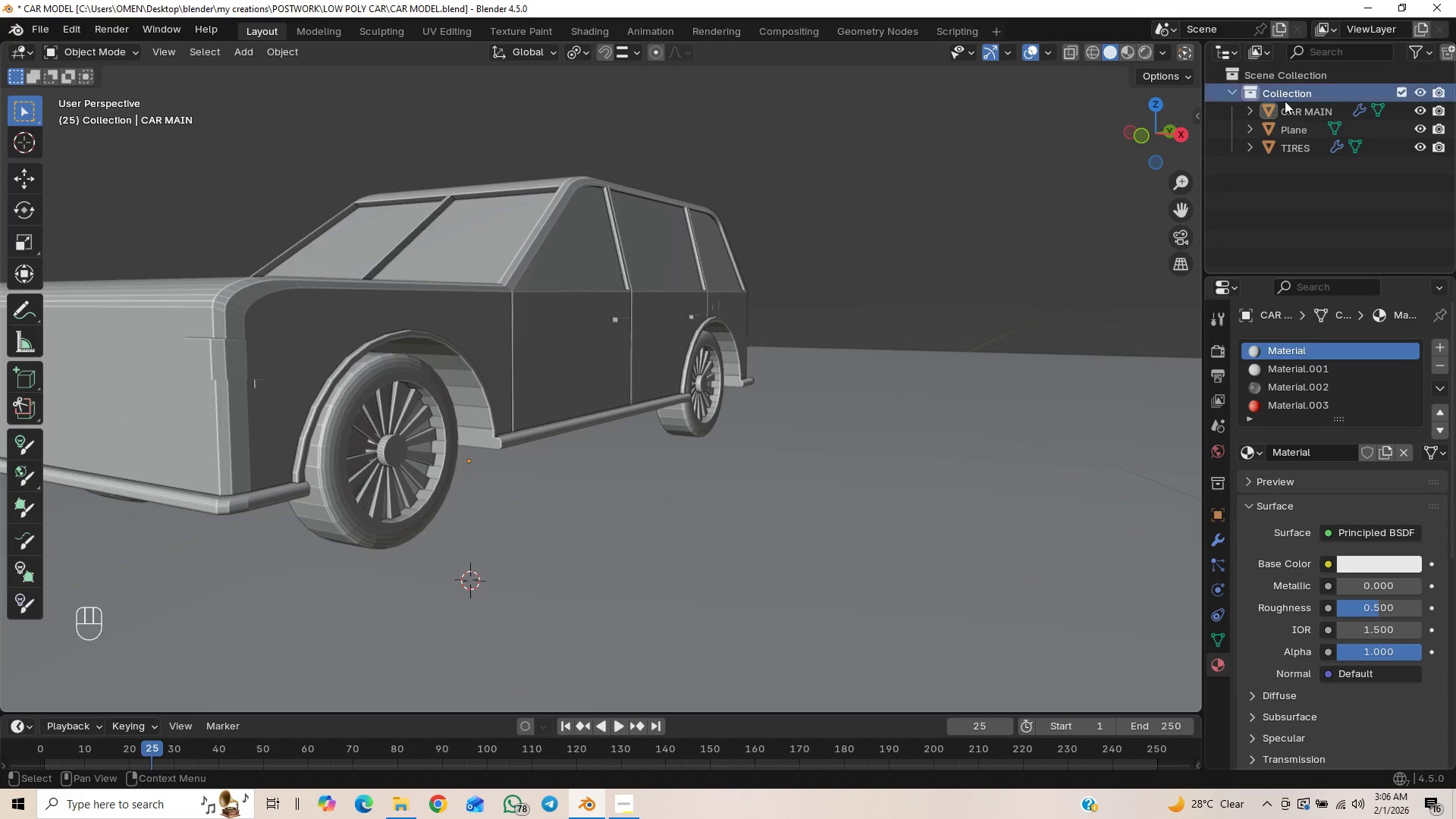 
double_click([1284, 107])
 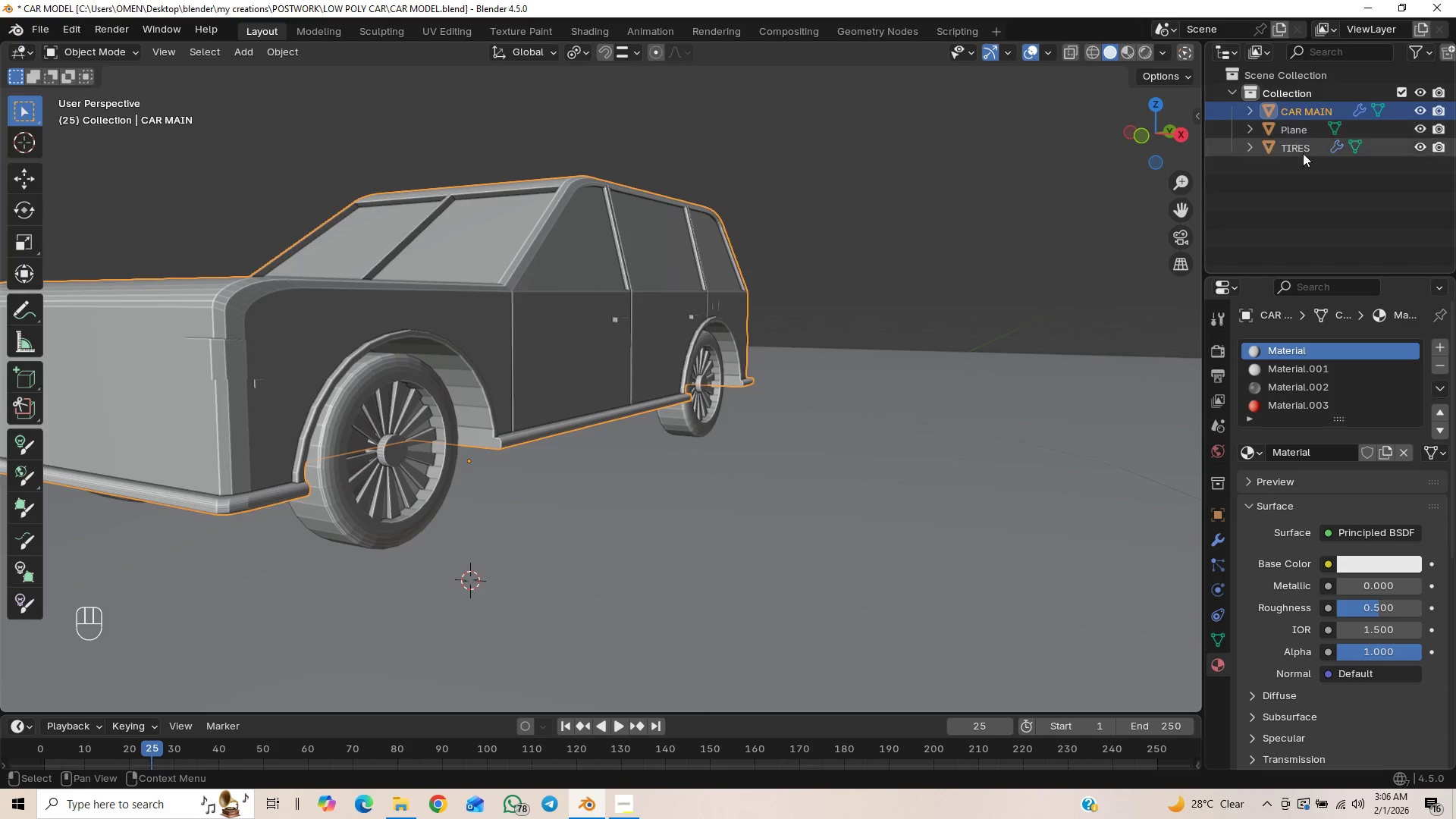 
hold_key(key=ControlLeft, duration=1.06)
left_click([1299, 148])
 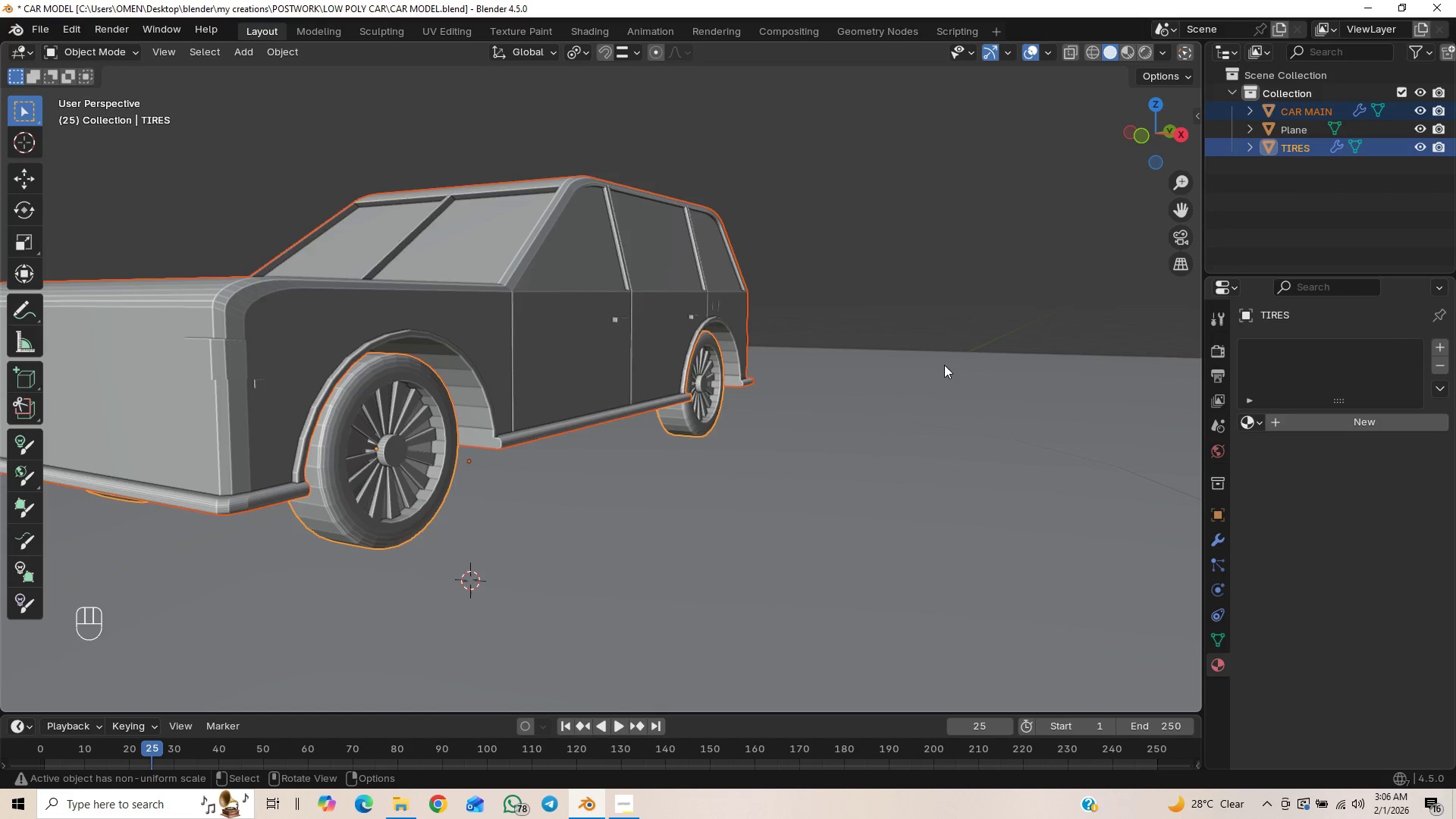 
type(gz)
 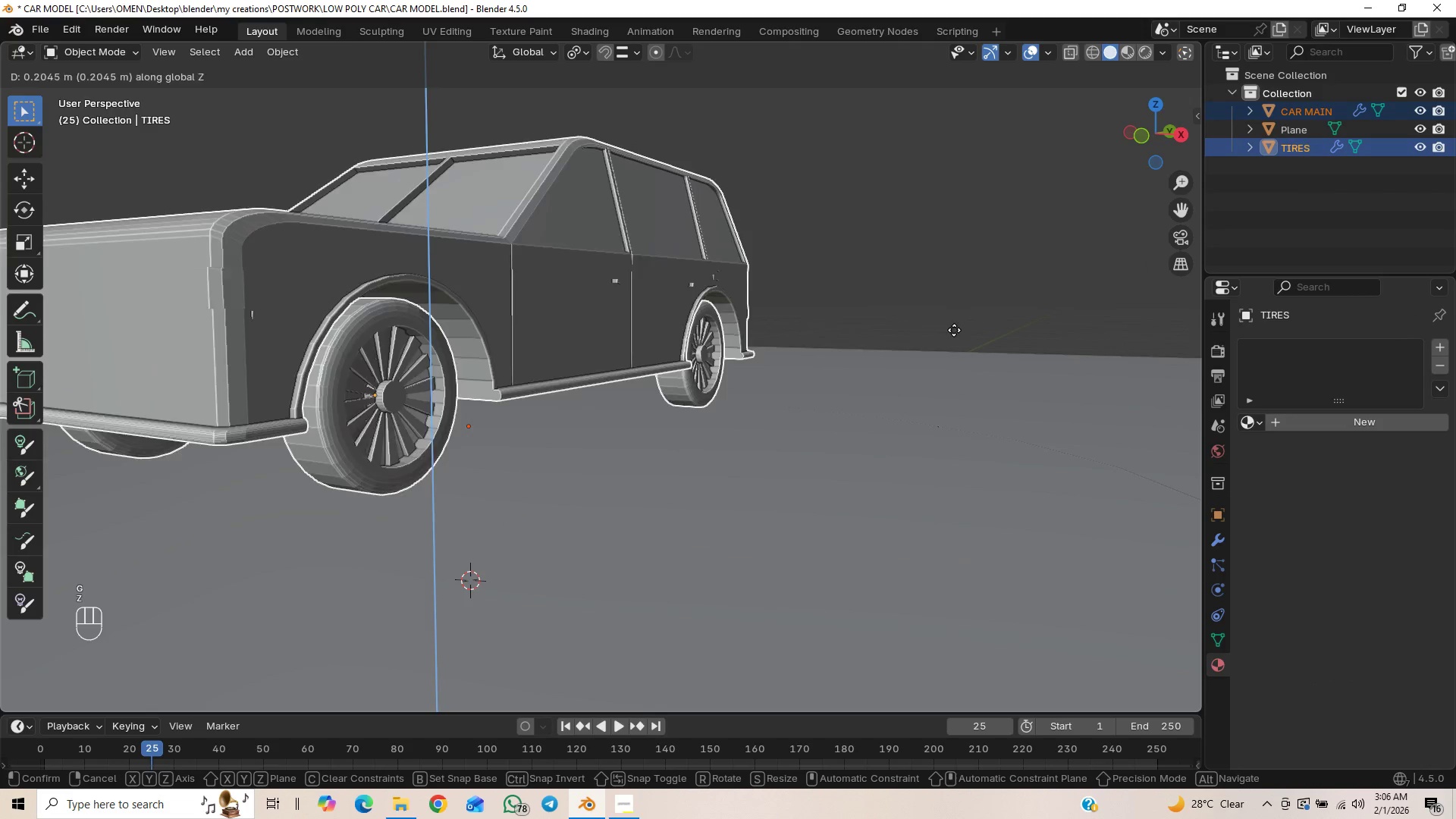 
hold_key(key=ControlLeft, duration=1.5)
 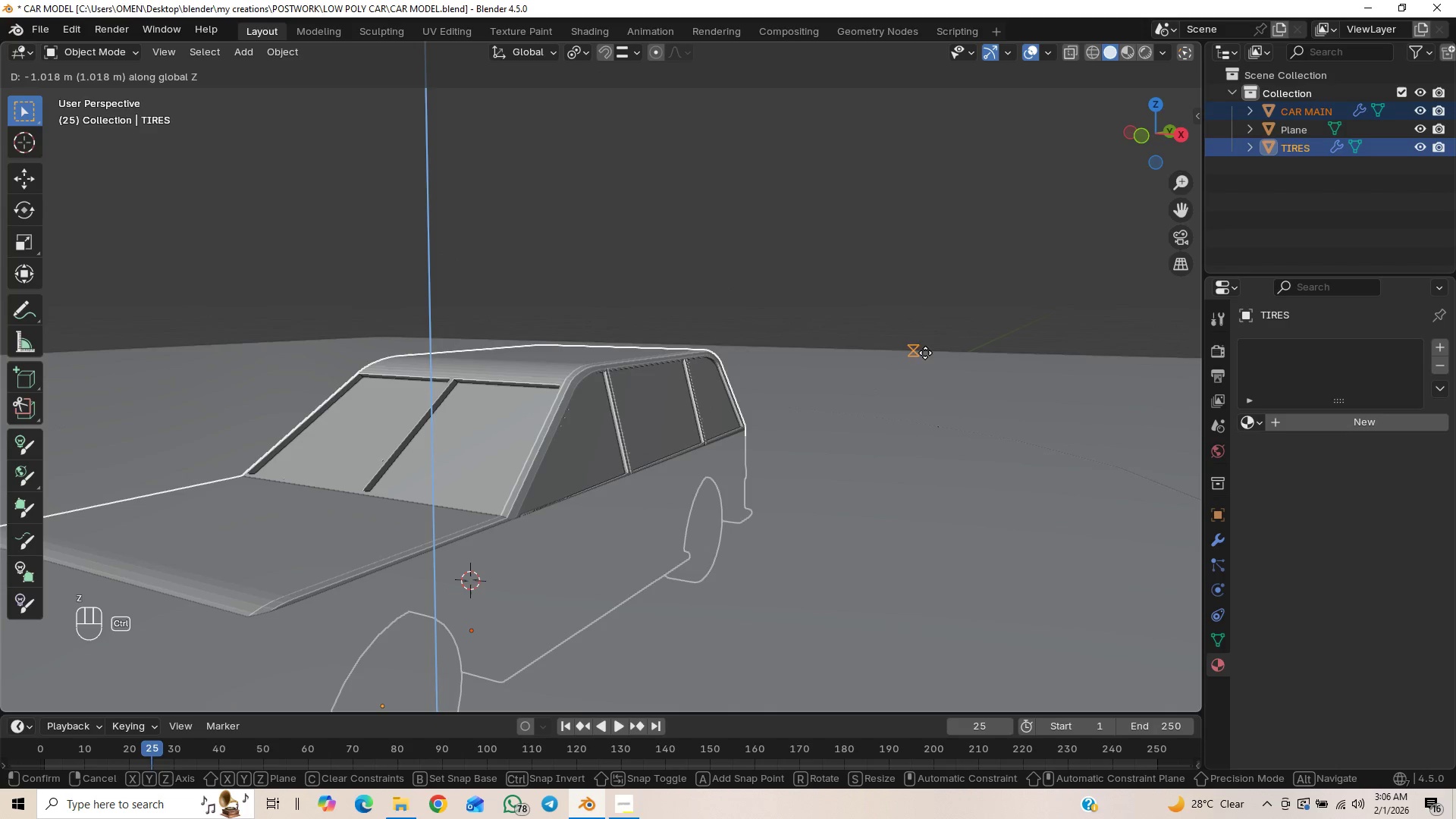 
hold_key(key=ControlLeft, duration=1.52)
 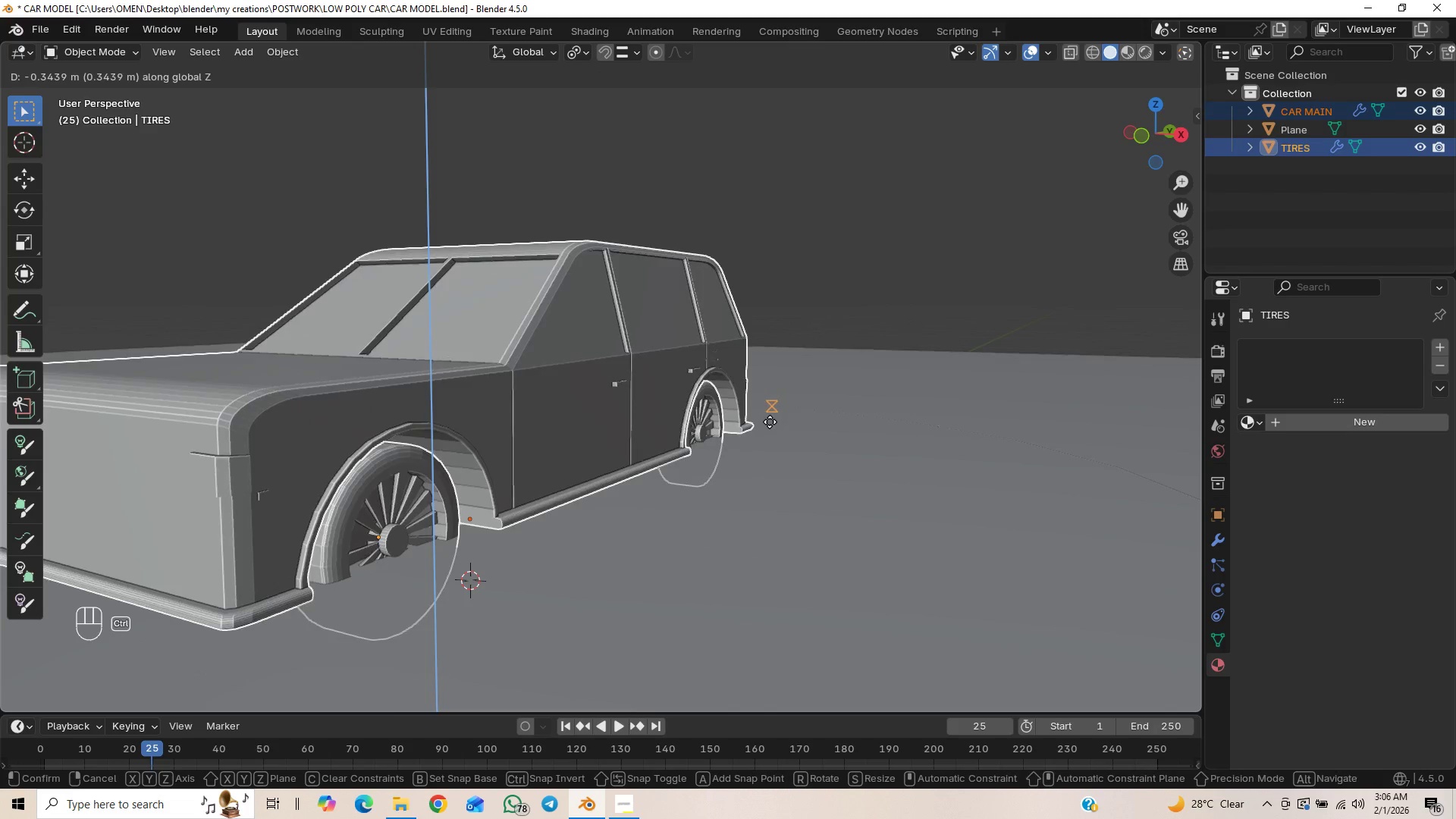 
hold_key(key=ControlLeft, duration=1.26)
 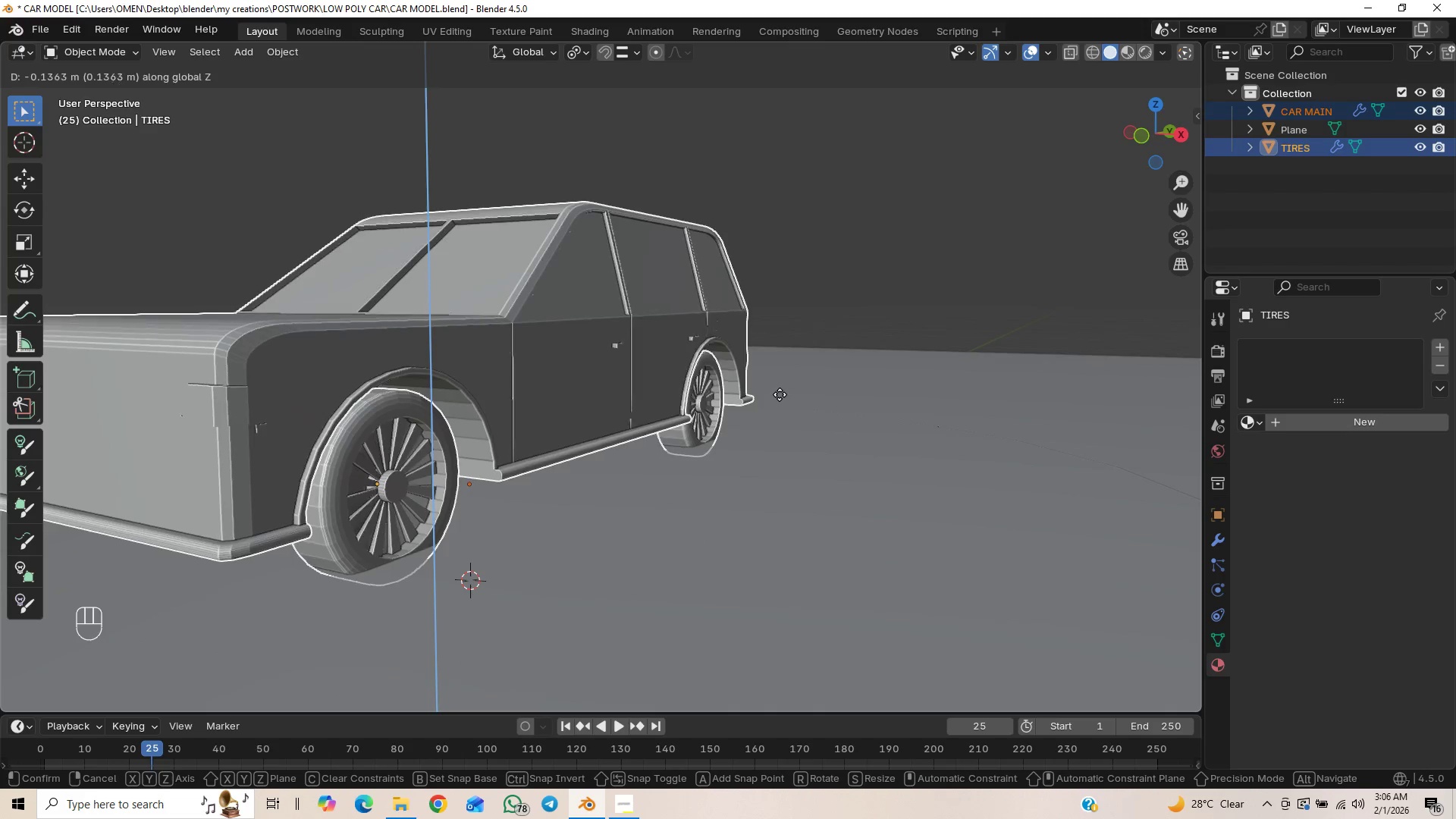 
hold_key(key=ShiftLeft, duration=1.53)
 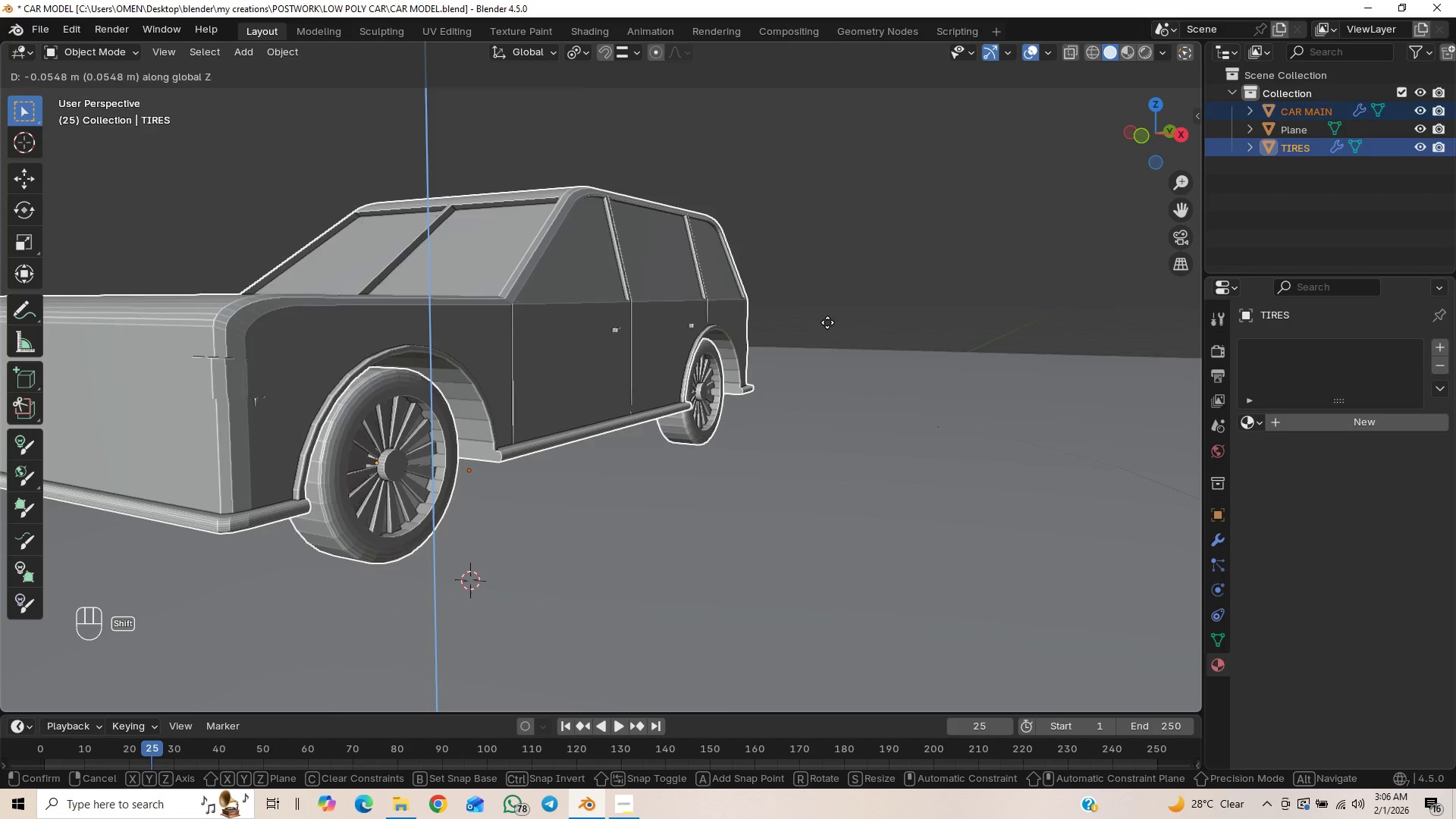 
hold_key(key=ShiftLeft, duration=1.5)
left_click([831, 318])
 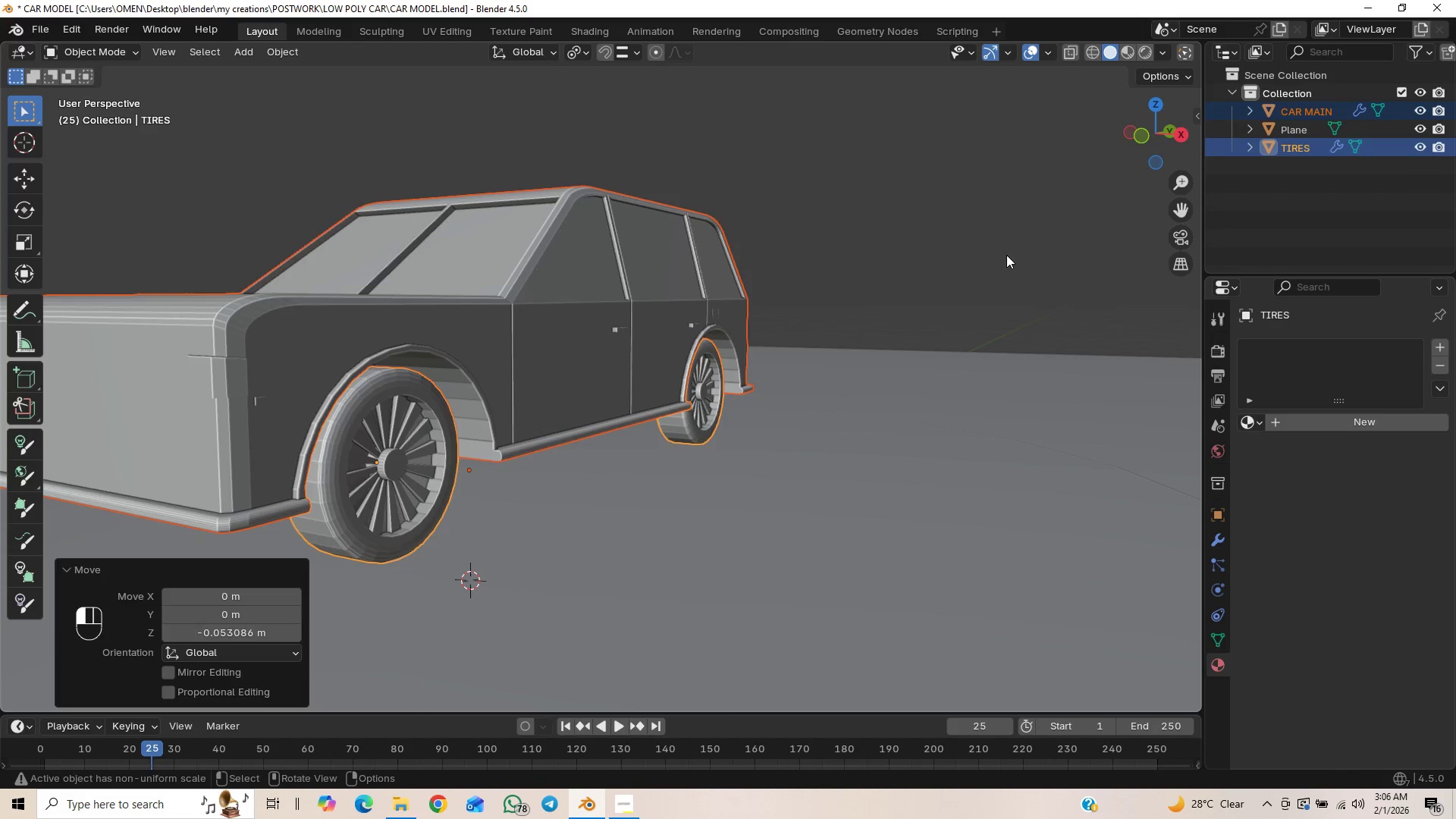 
scroll: coordinate [736, 428], scroll_direction: down, amount: 9.0
 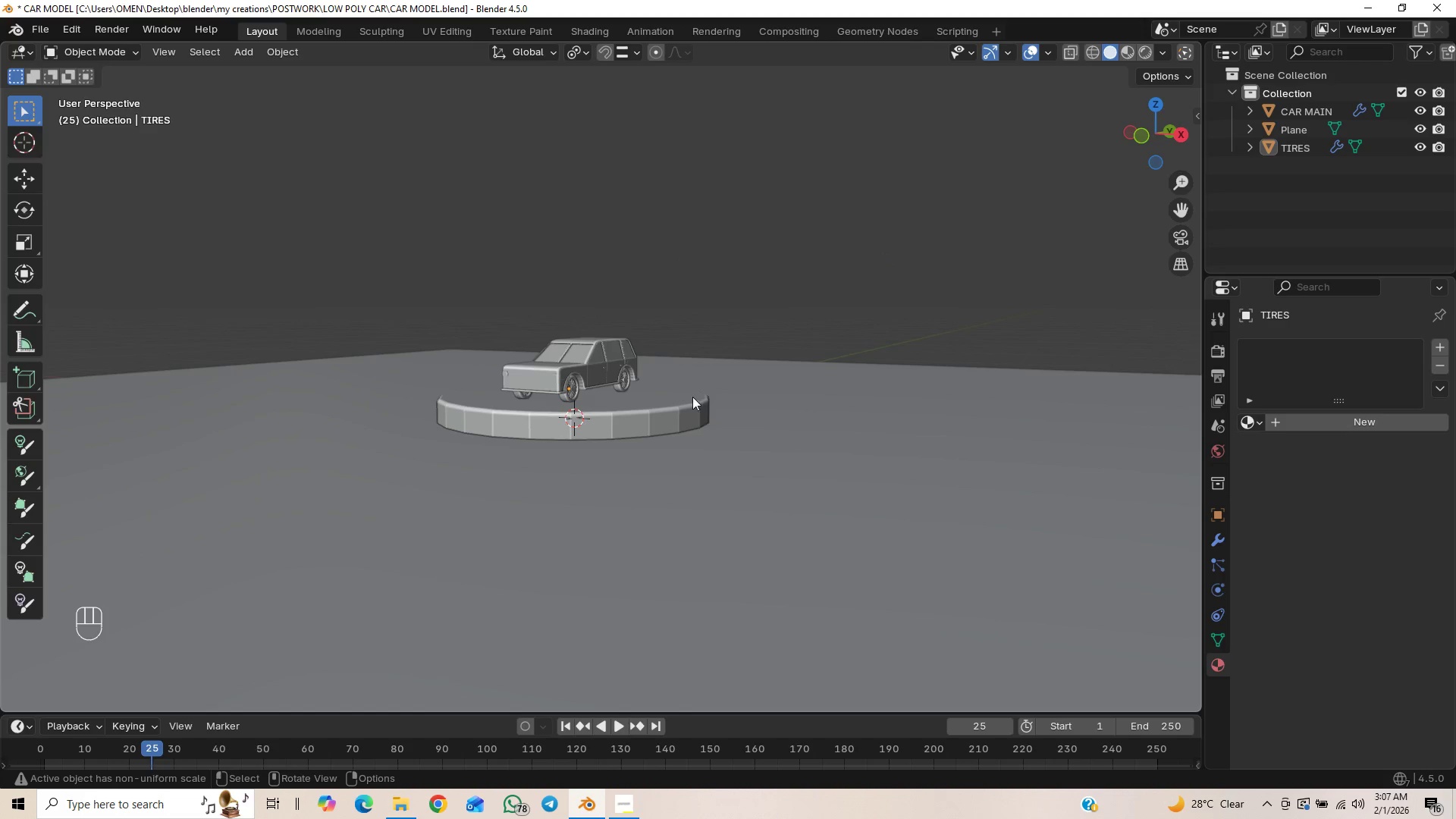 
key(Control+S)
 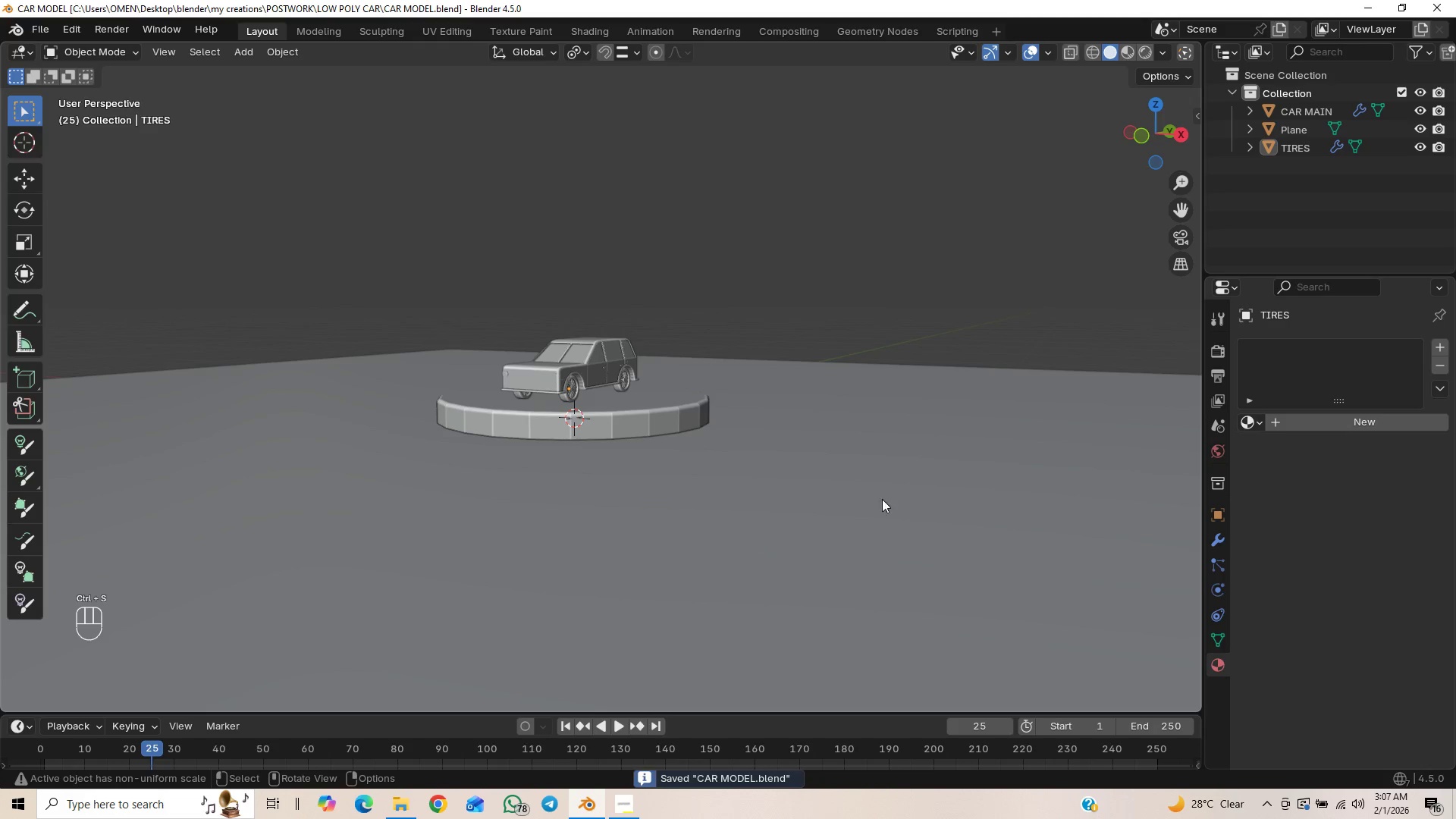 
scroll: coordinate [760, 493], scroll_direction: down, amount: 3.0
 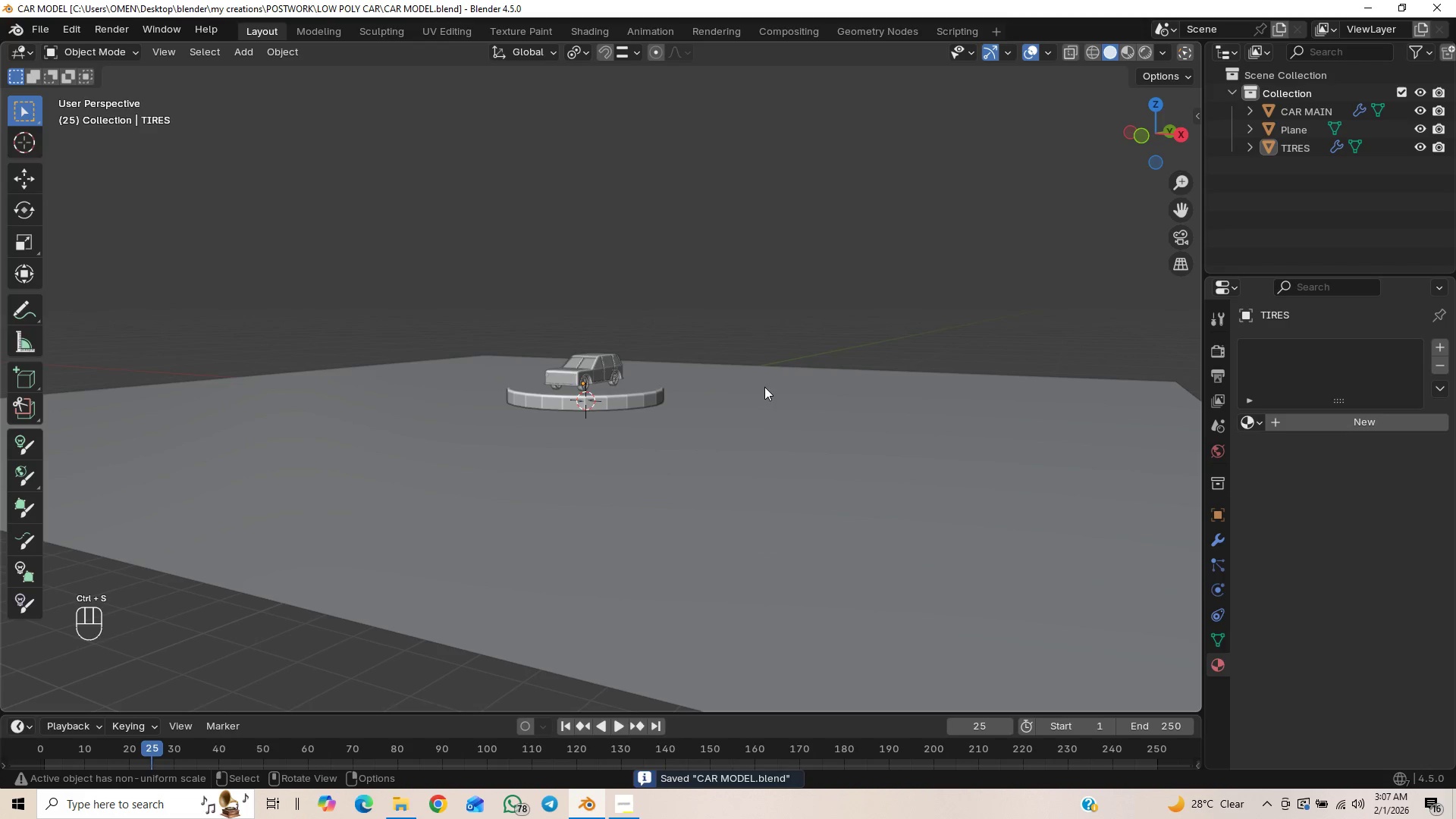 
scroll: coordinate [618, 491], scroll_direction: up, amount: 7.0
 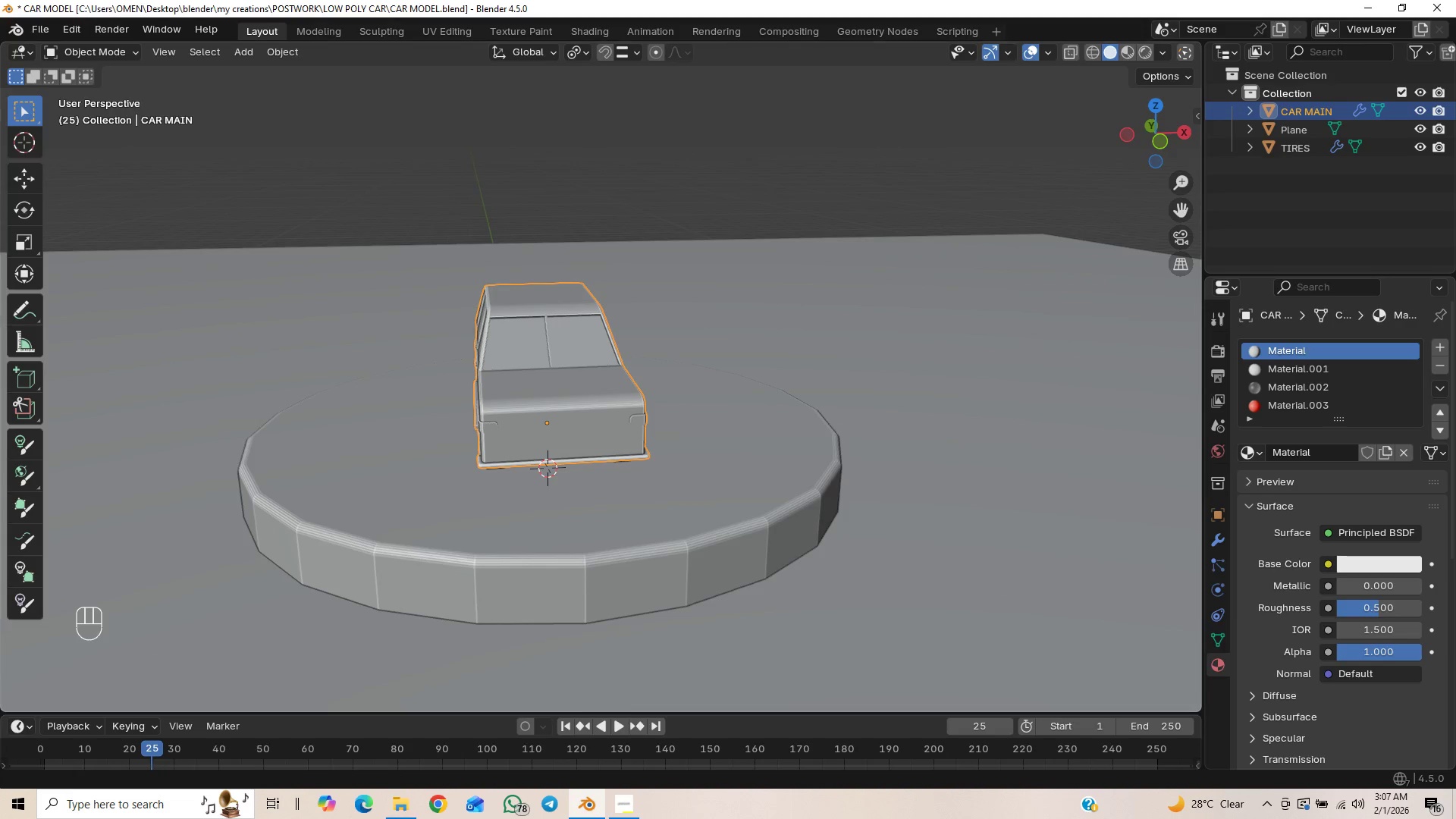 
left_click([624, 802])